 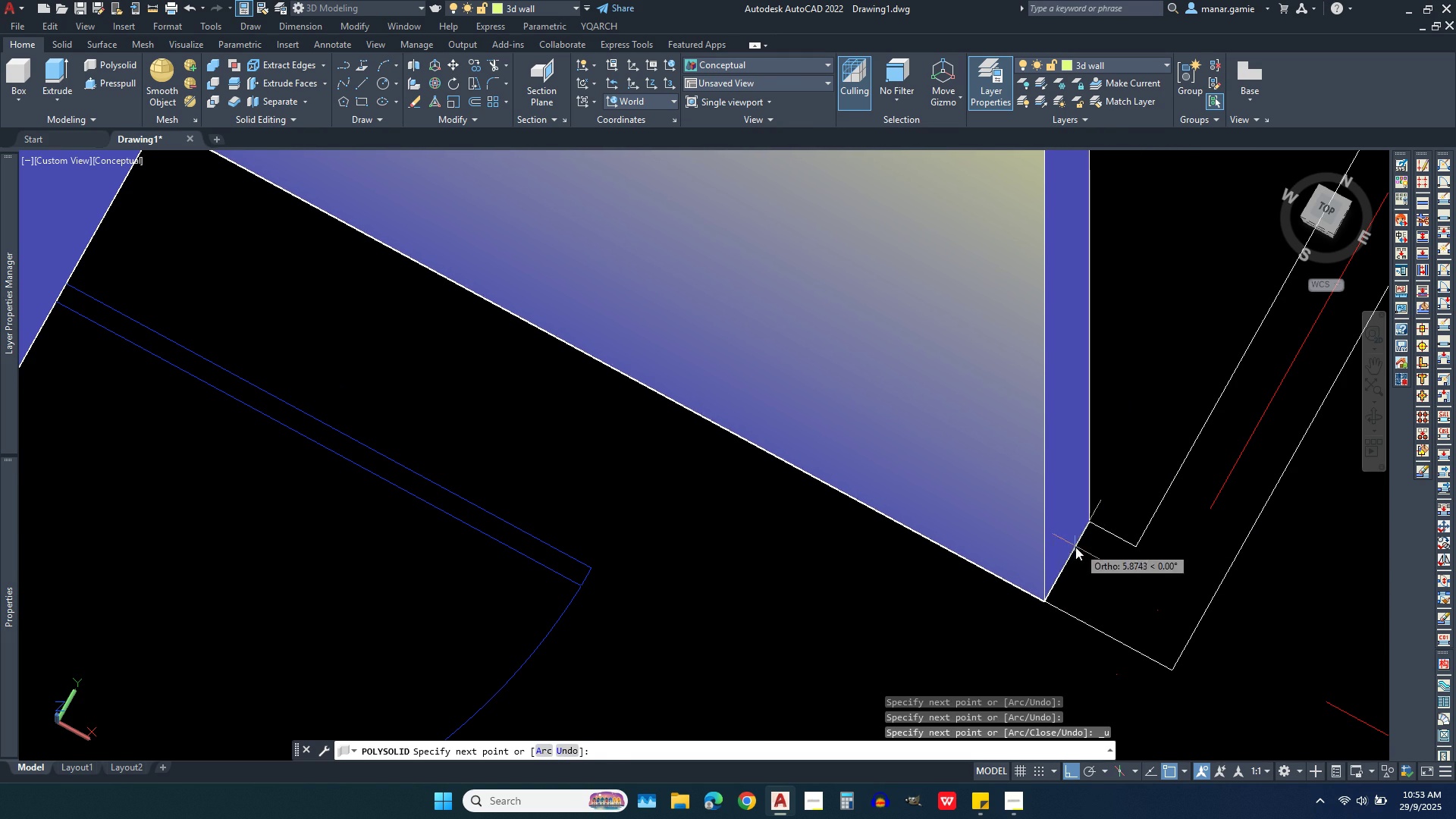 
left_click([1155, 613])
 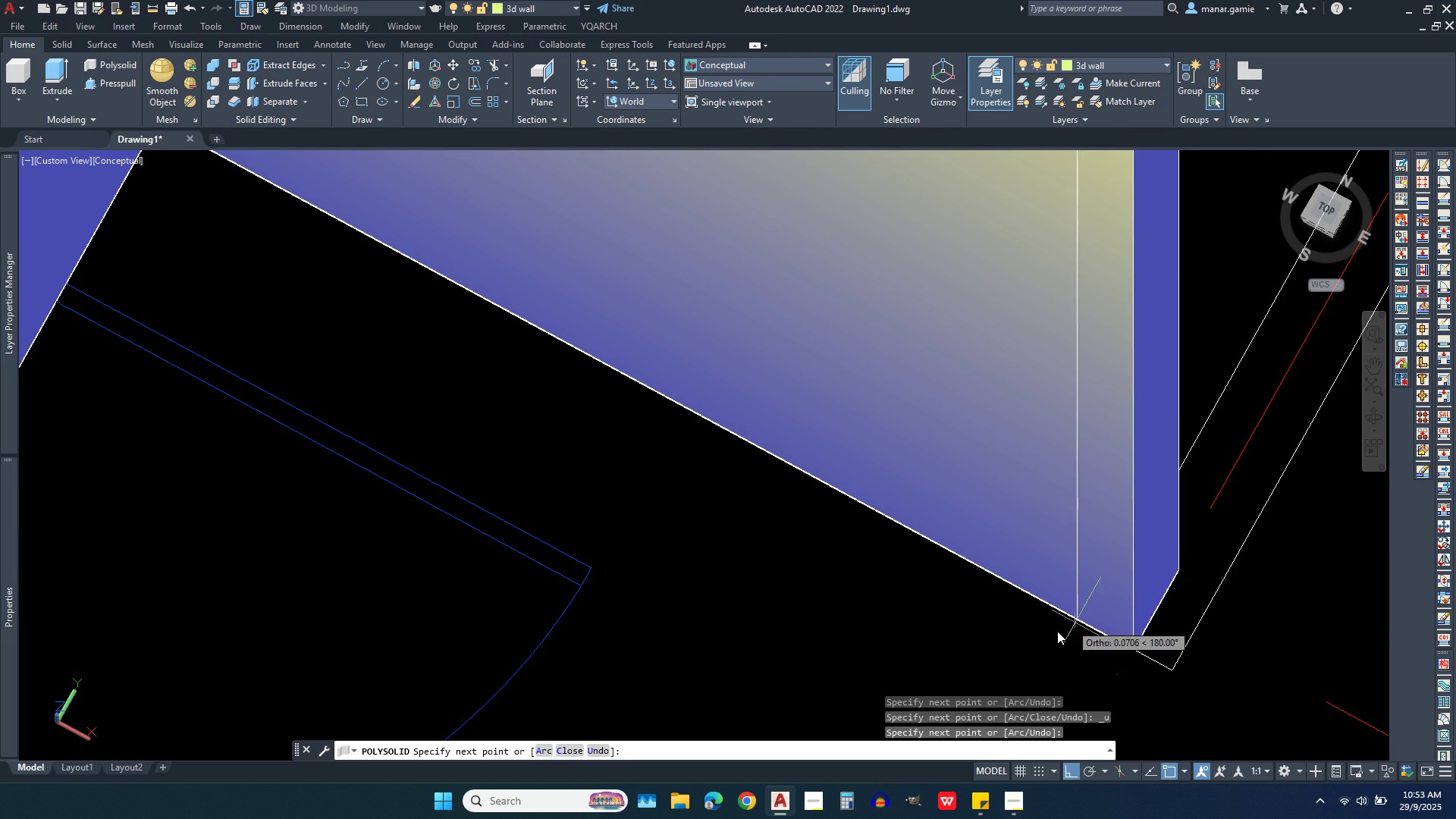 
scroll: coordinate [1070, 586], scroll_direction: down, amount: 5.0
 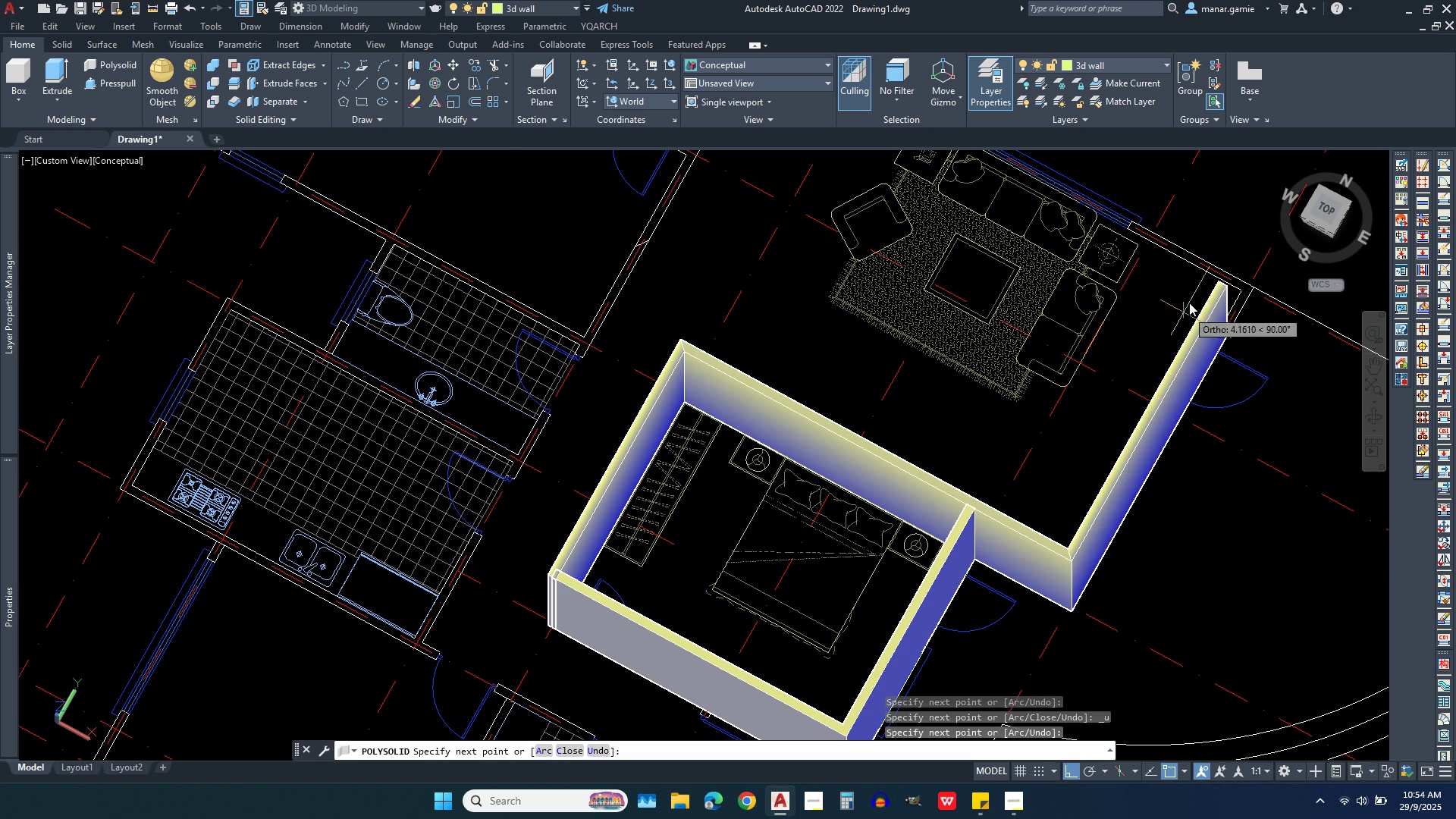 
scroll: coordinate [1203, 268], scroll_direction: up, amount: 3.0
 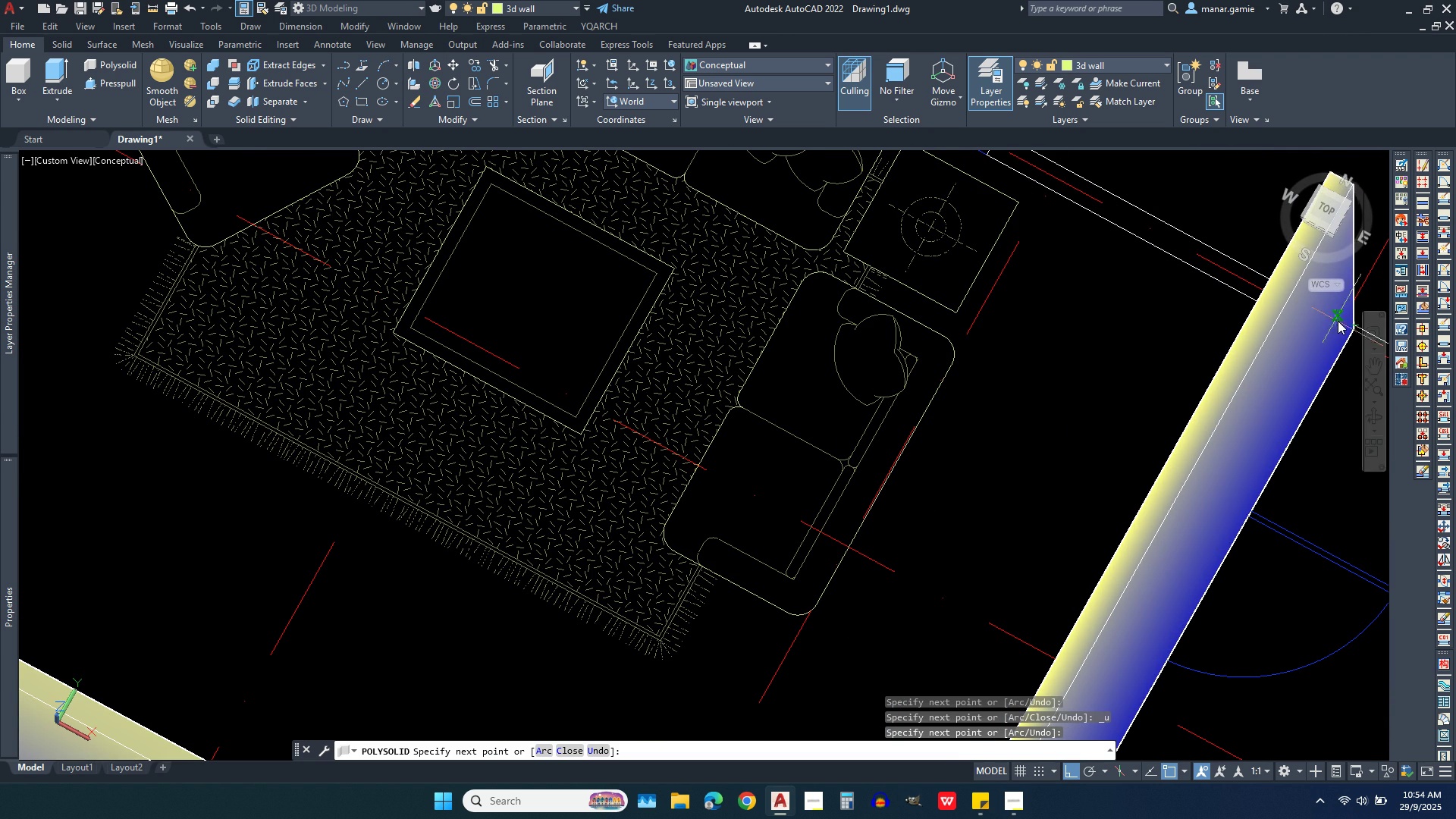 
wait(6.8)
 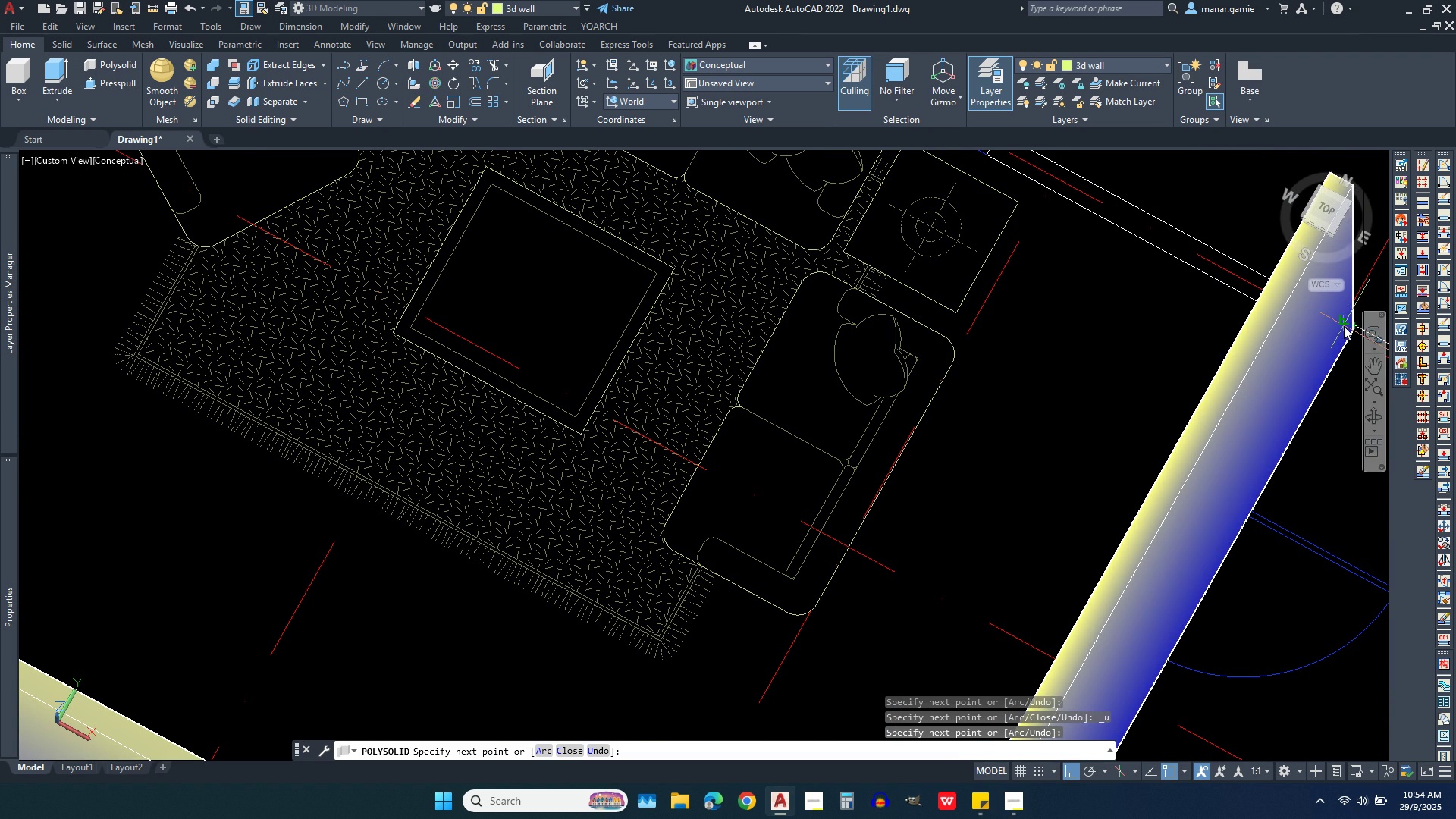 
left_click([1341, 331])
 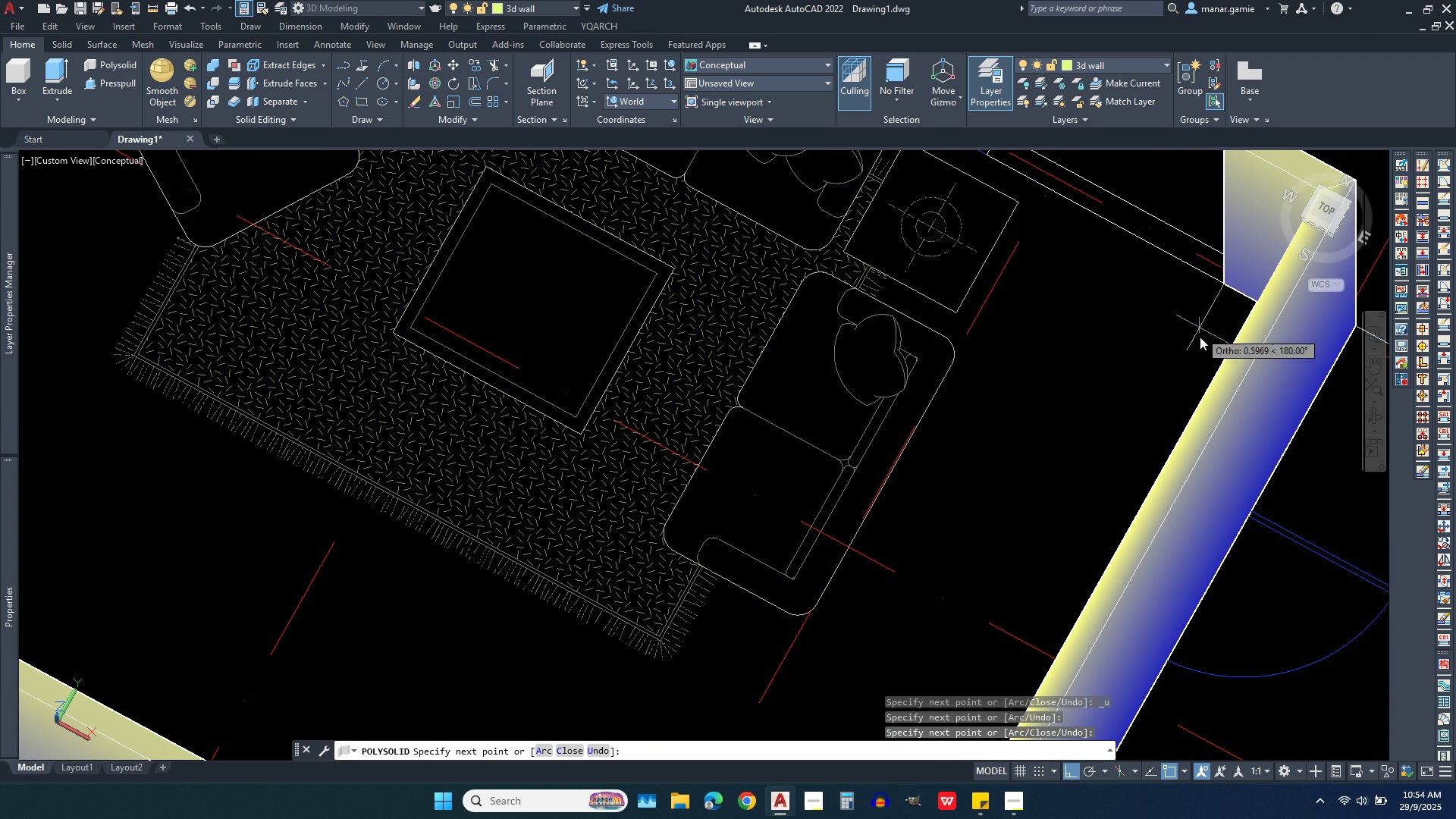 
scroll: coordinate [1179, 403], scroll_direction: down, amount: 4.0
 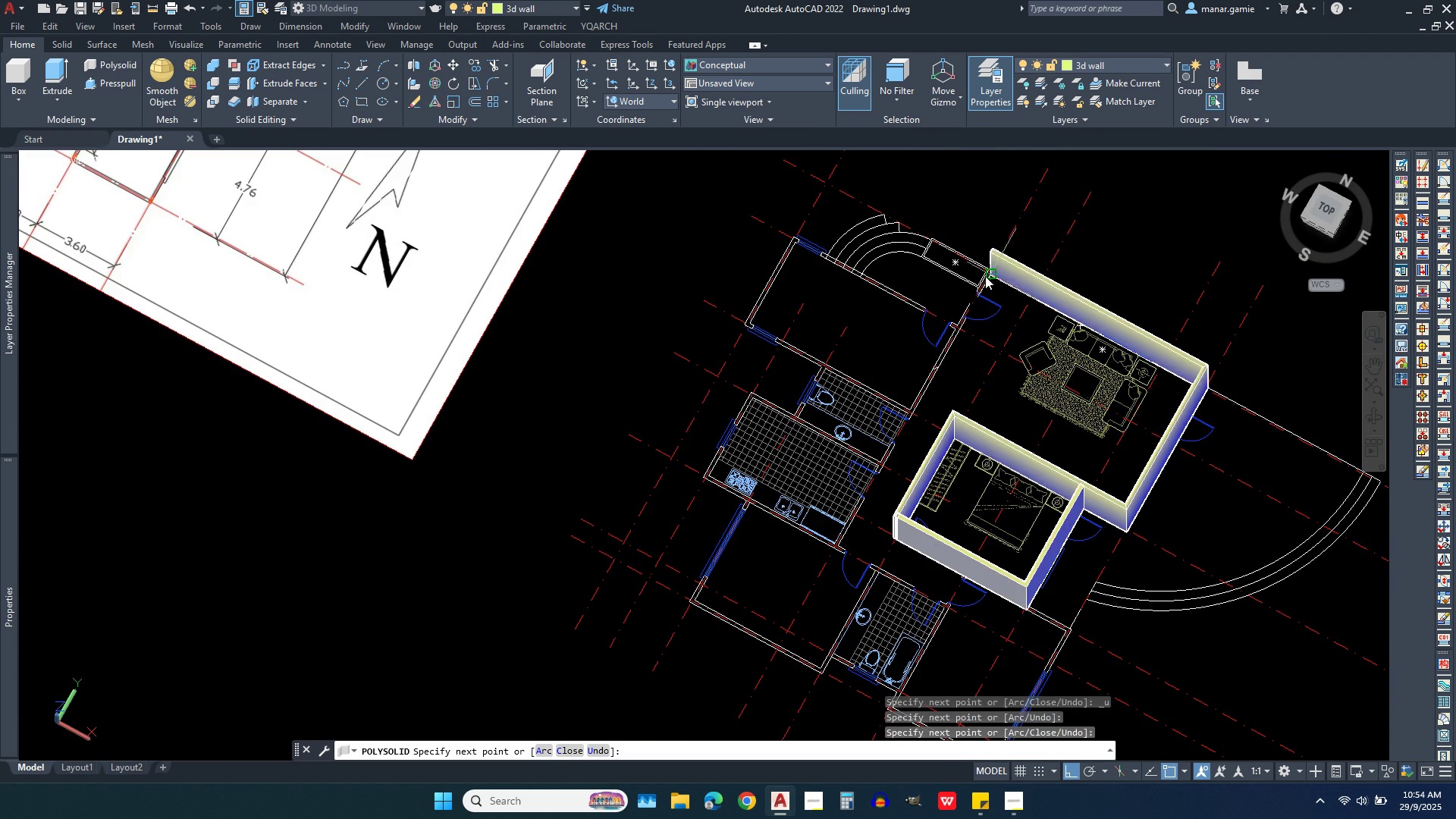 
scroll: coordinate [985, 273], scroll_direction: up, amount: 4.0
 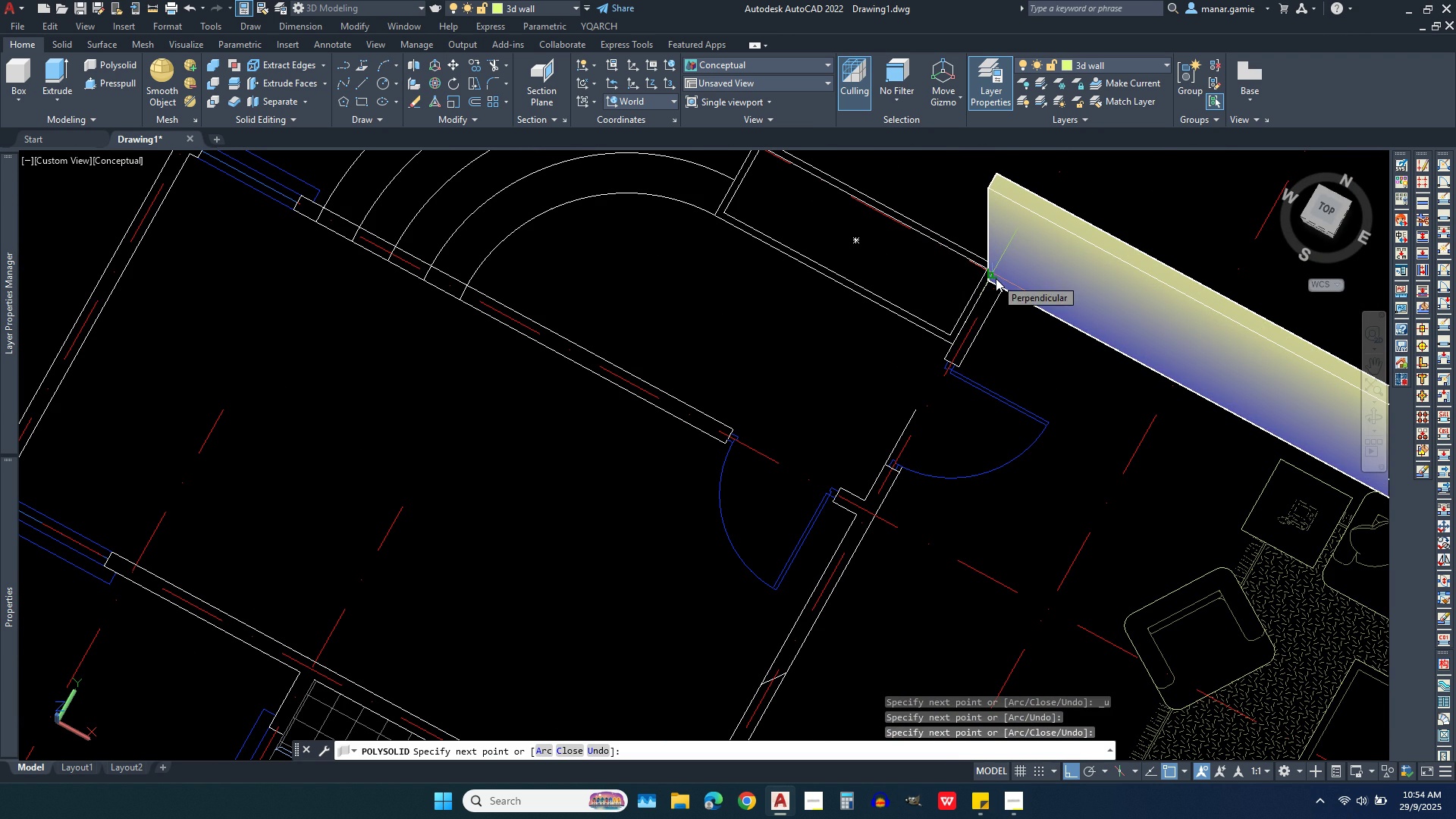 
left_click([998, 281])